 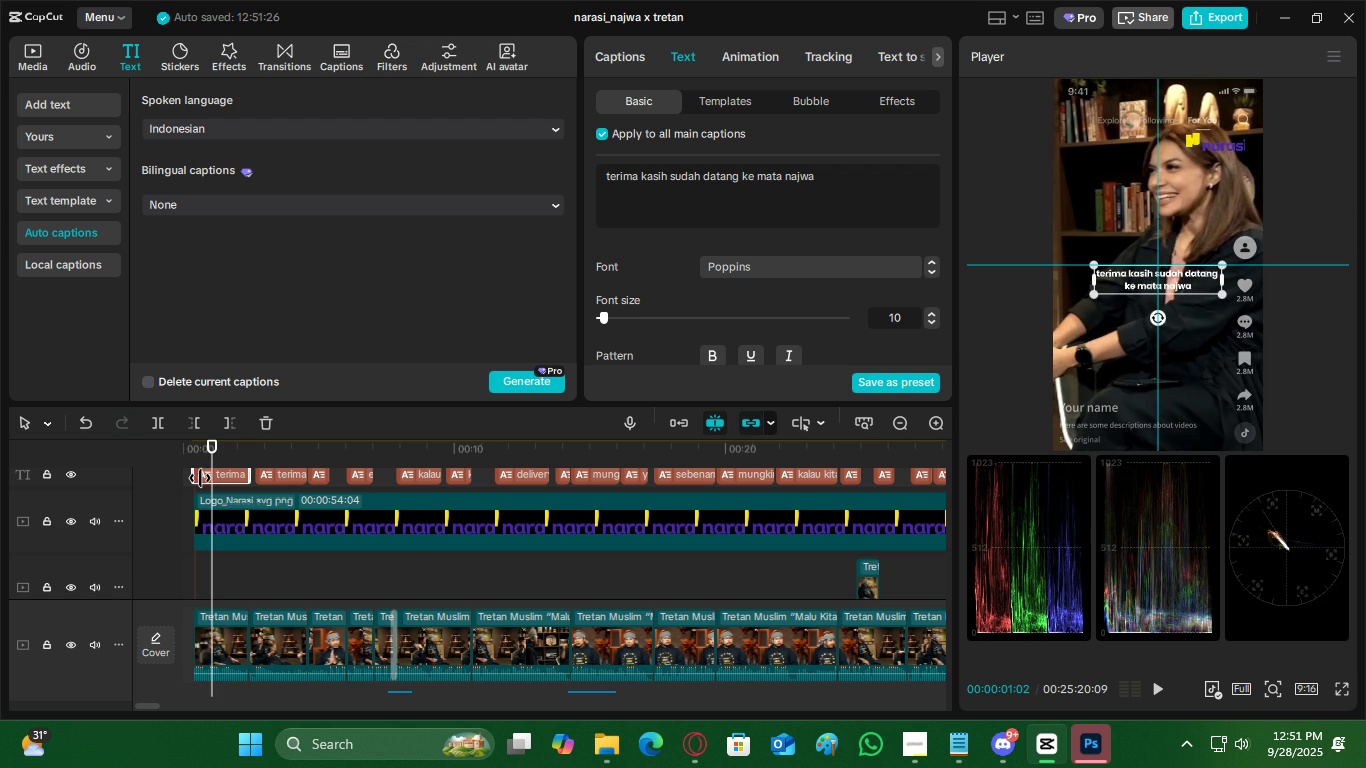 
double_click([1340, 690])
 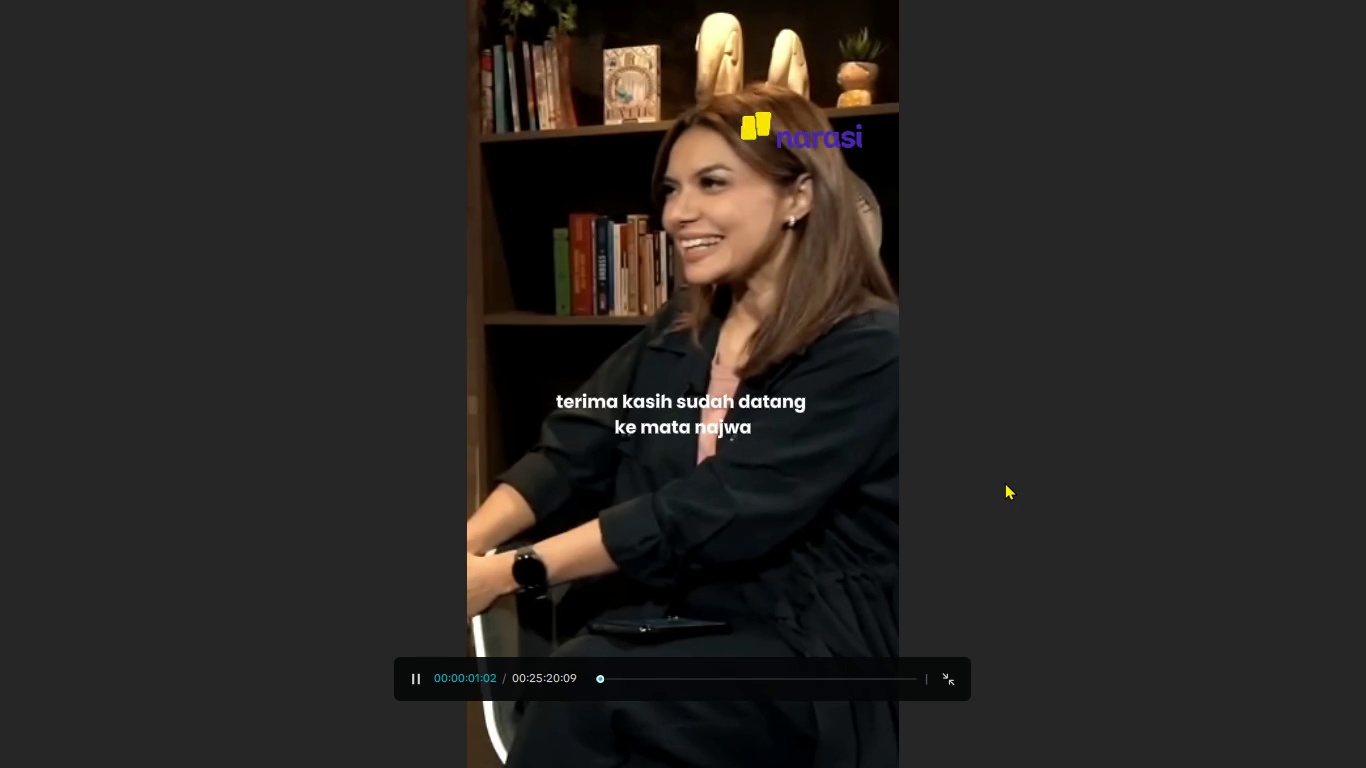 
key(Space)
 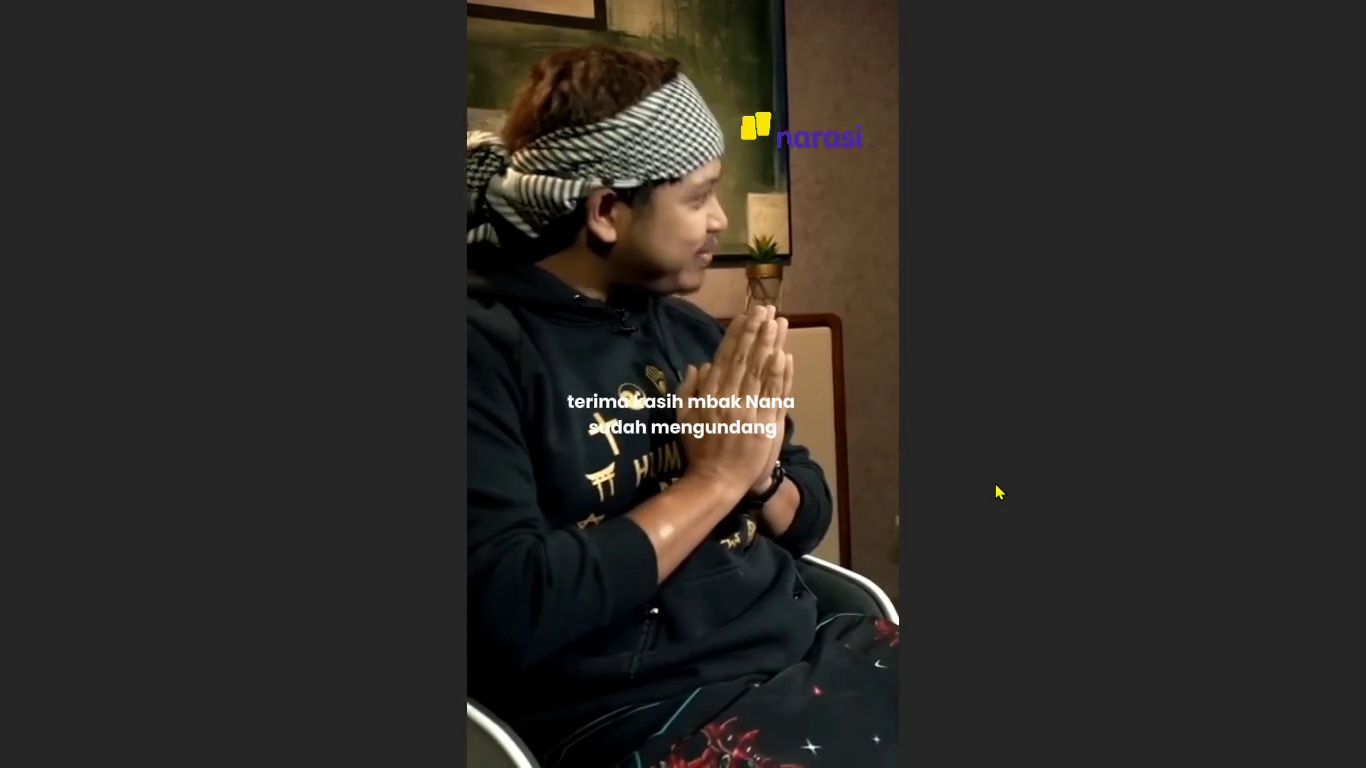 
key(Space)
 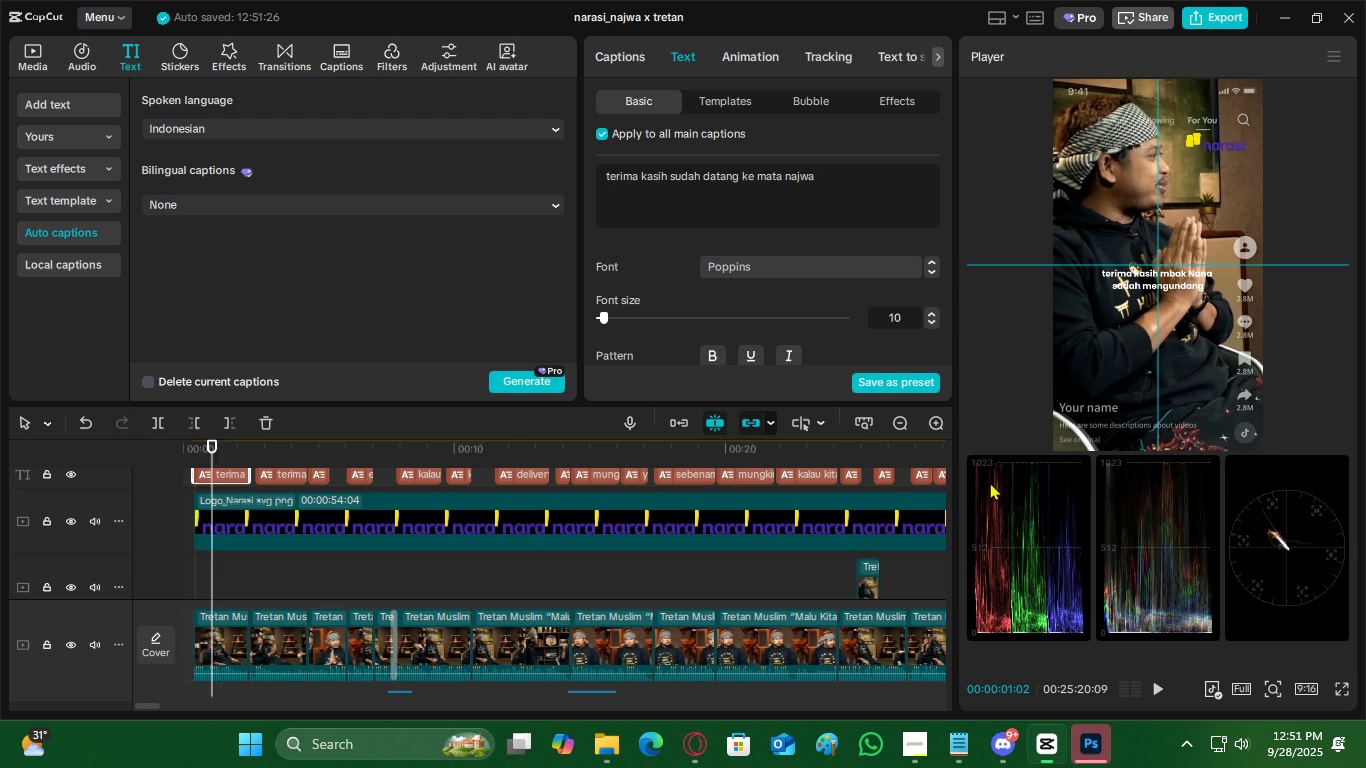 
key(Escape)
 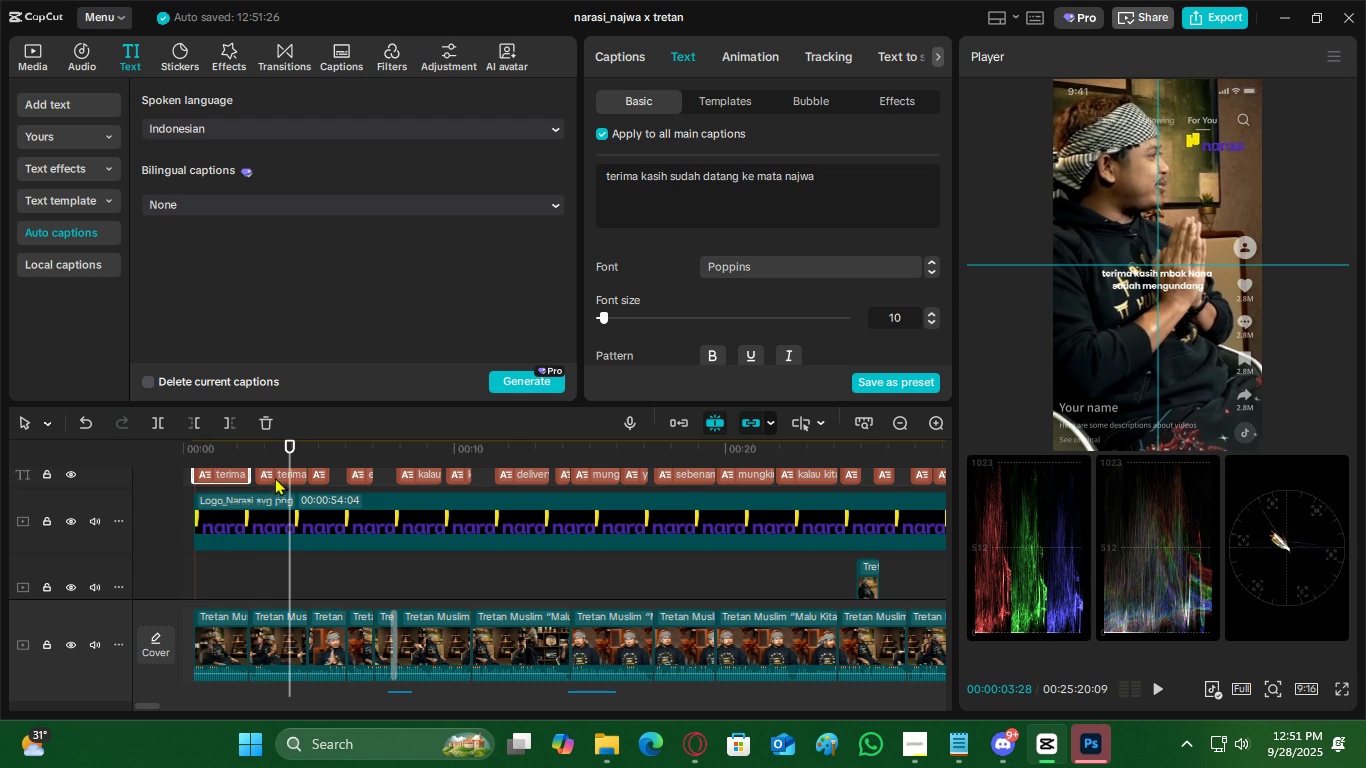 
left_click([278, 476])
 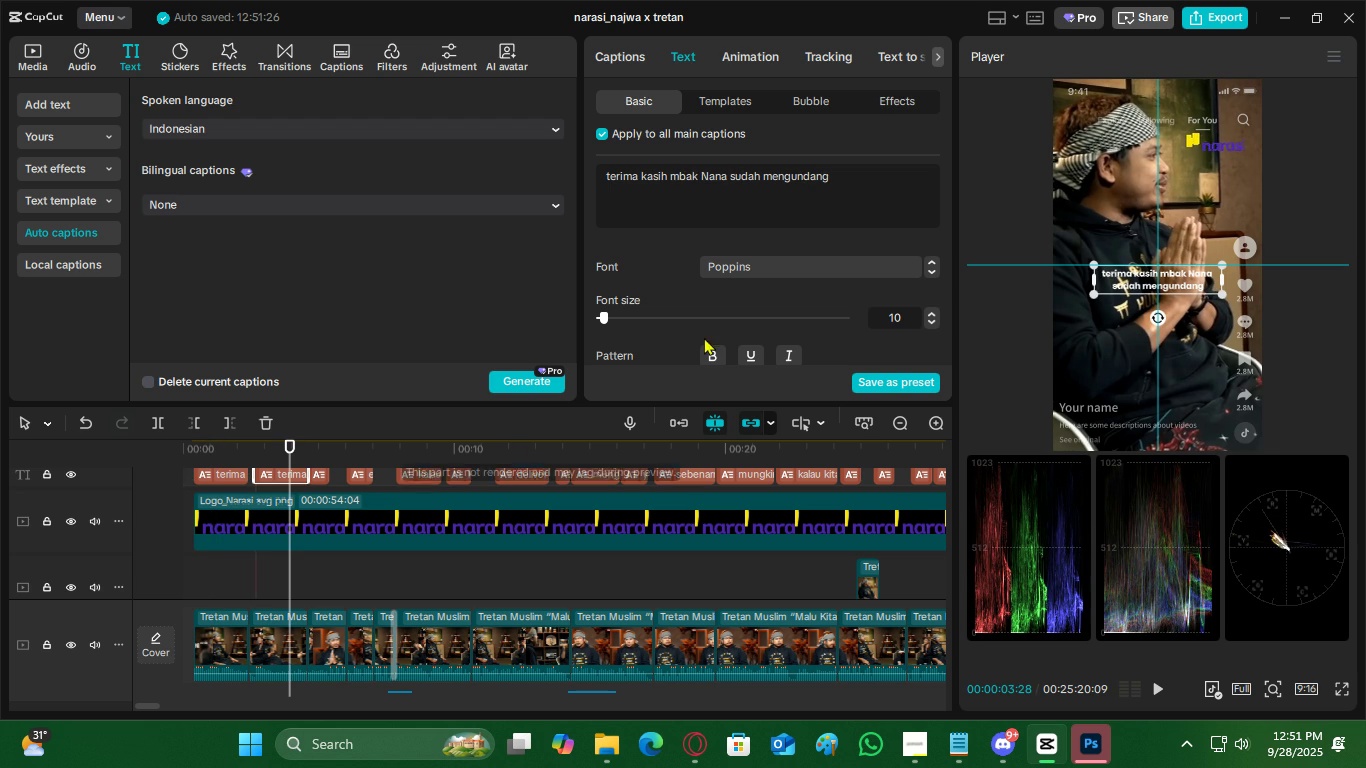 
scroll: coordinate [666, 346], scroll_direction: down, amount: 3.0
 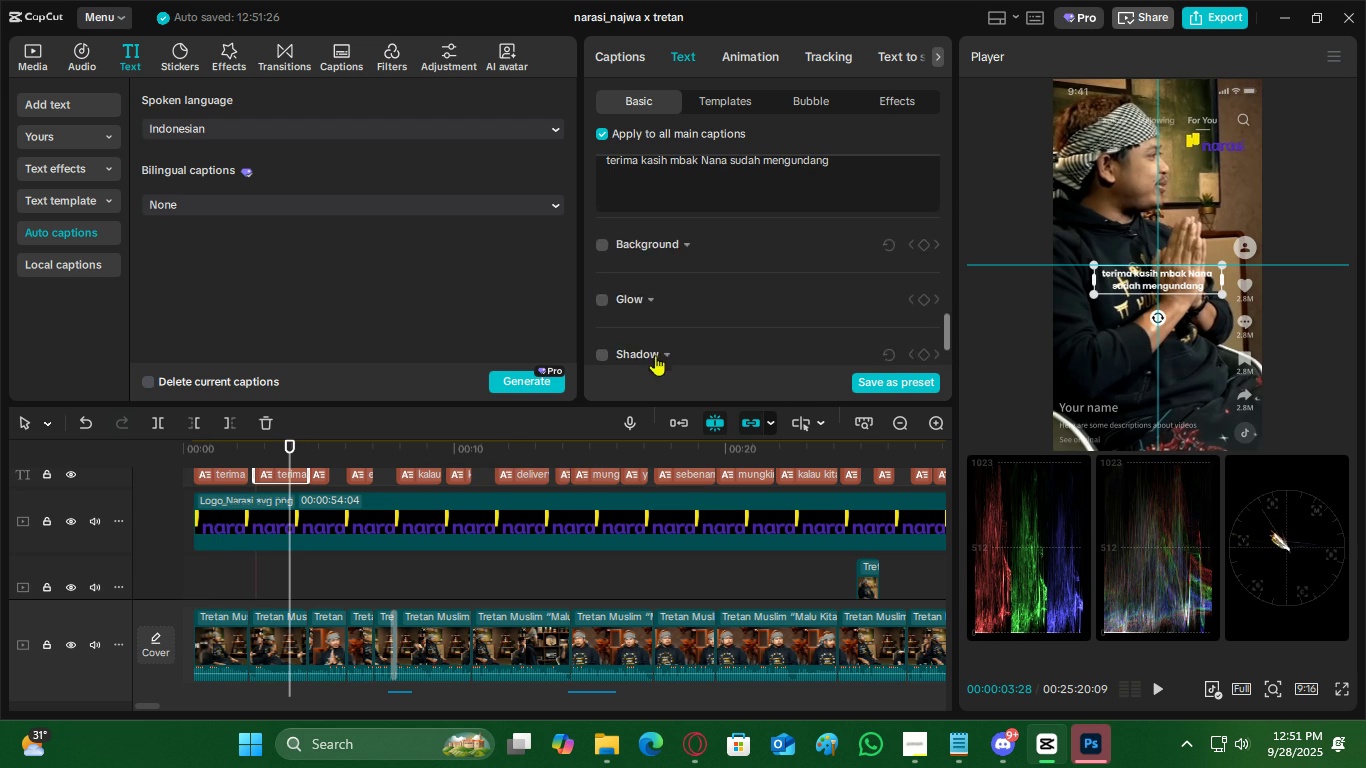 
scroll: coordinate [654, 340], scroll_direction: up, amount: 1.0
 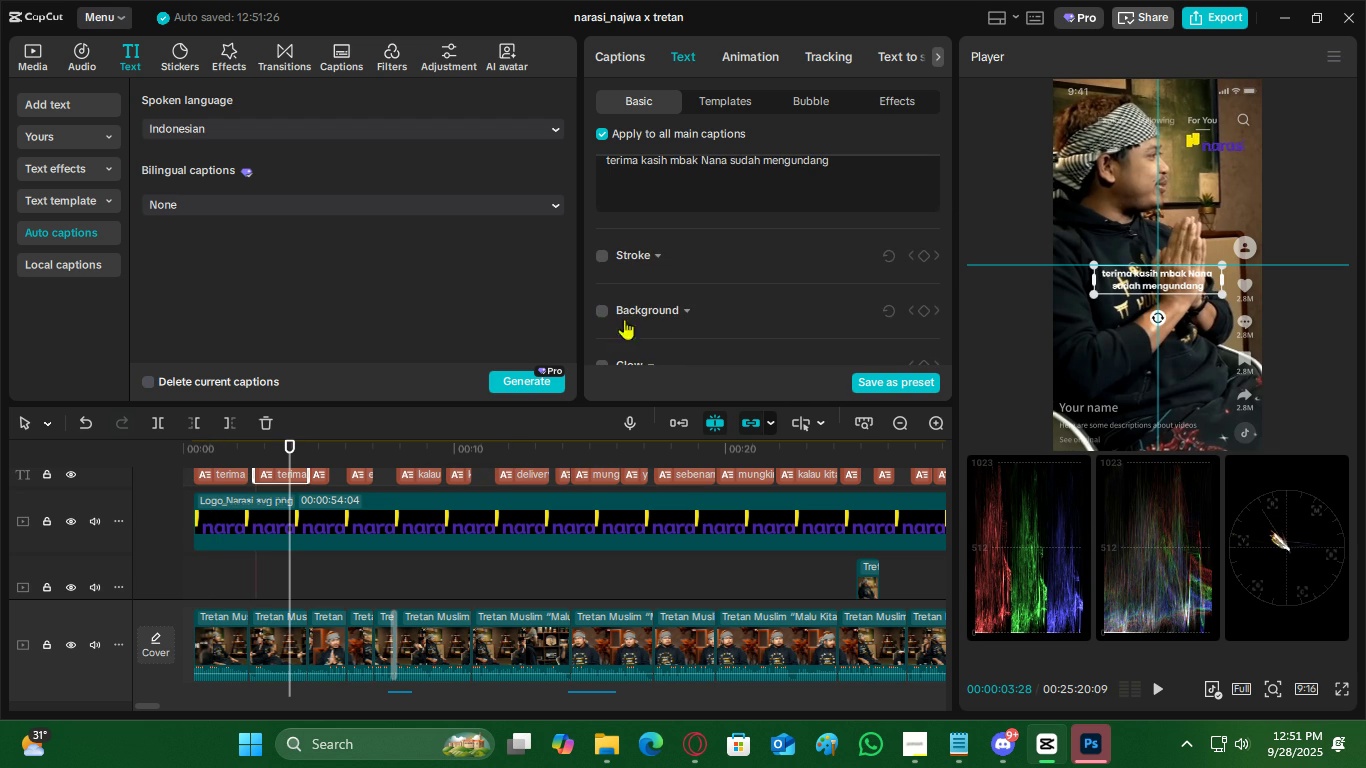 
scroll: coordinate [659, 333], scroll_direction: down, amount: 1.0
 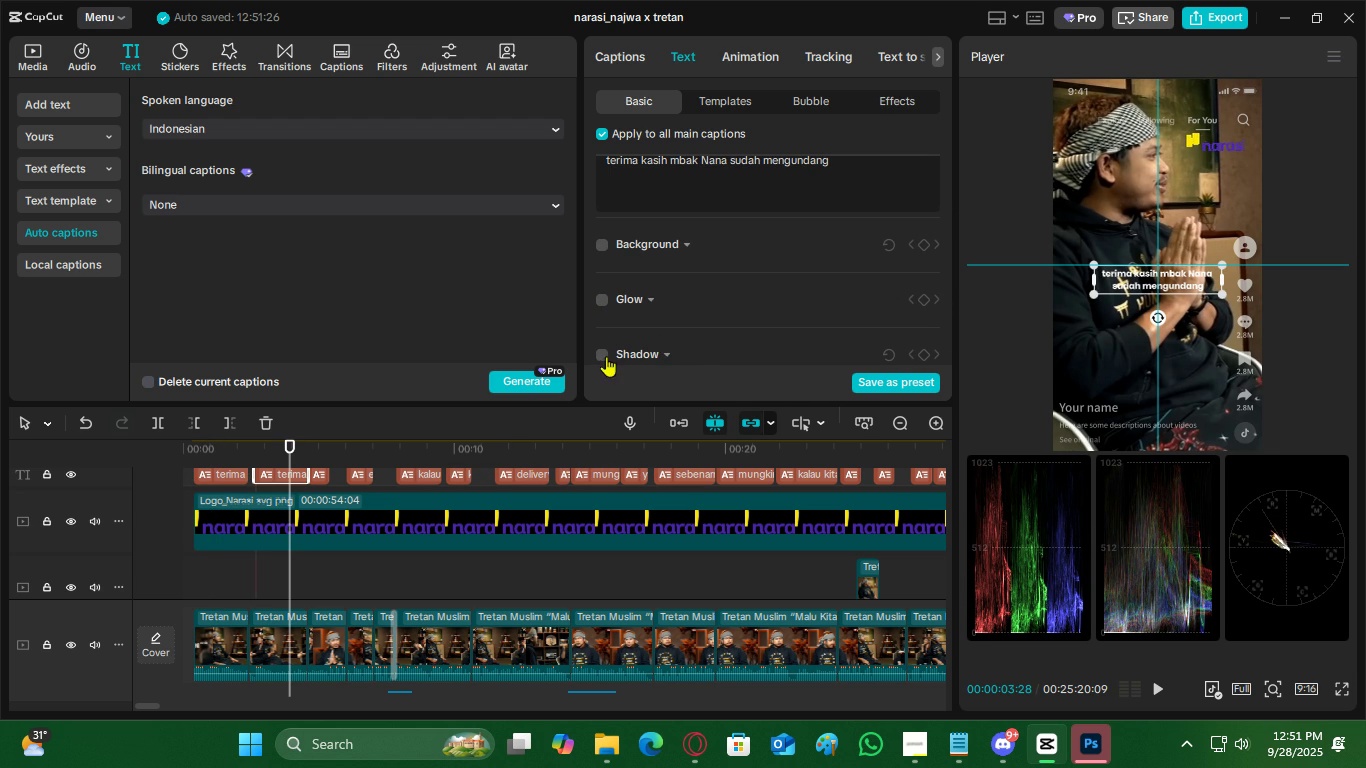 
left_click([603, 356])
 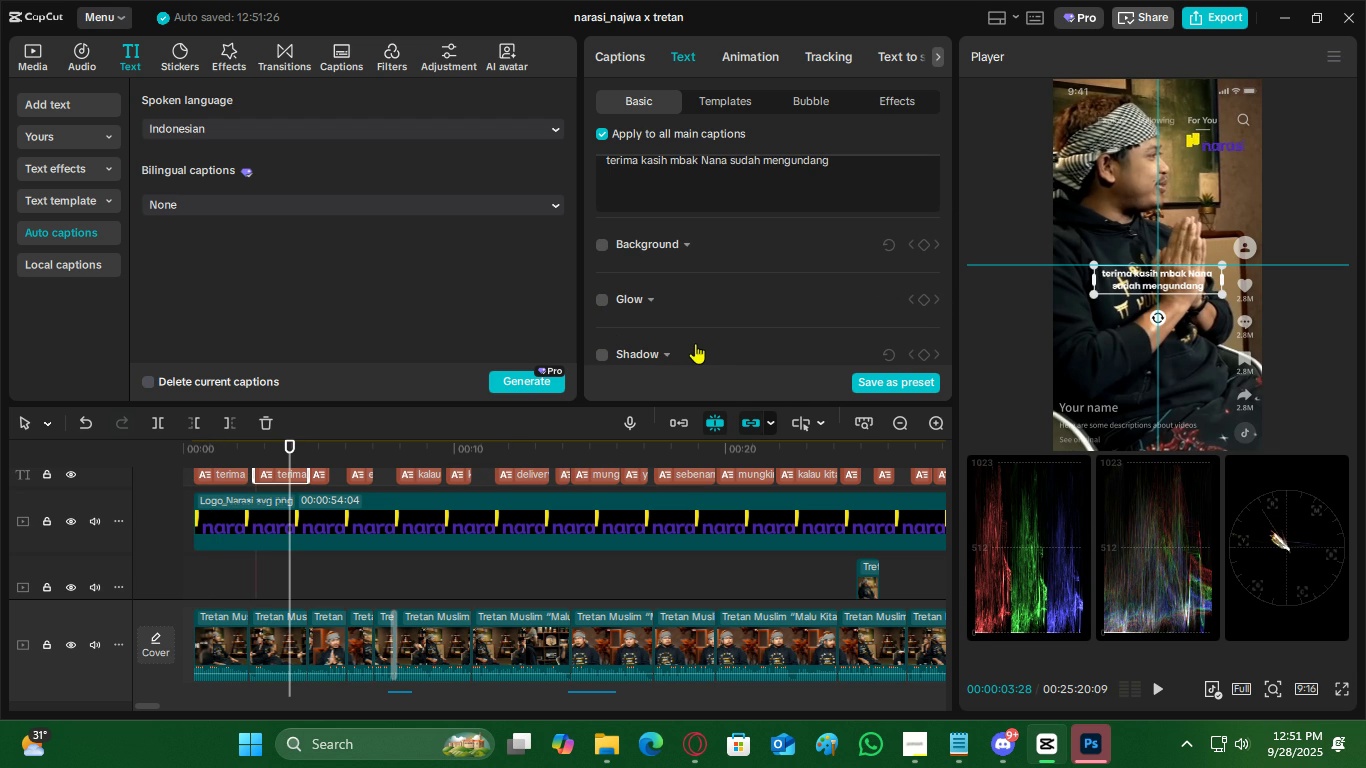 
scroll: coordinate [706, 341], scroll_direction: down, amount: 1.0
 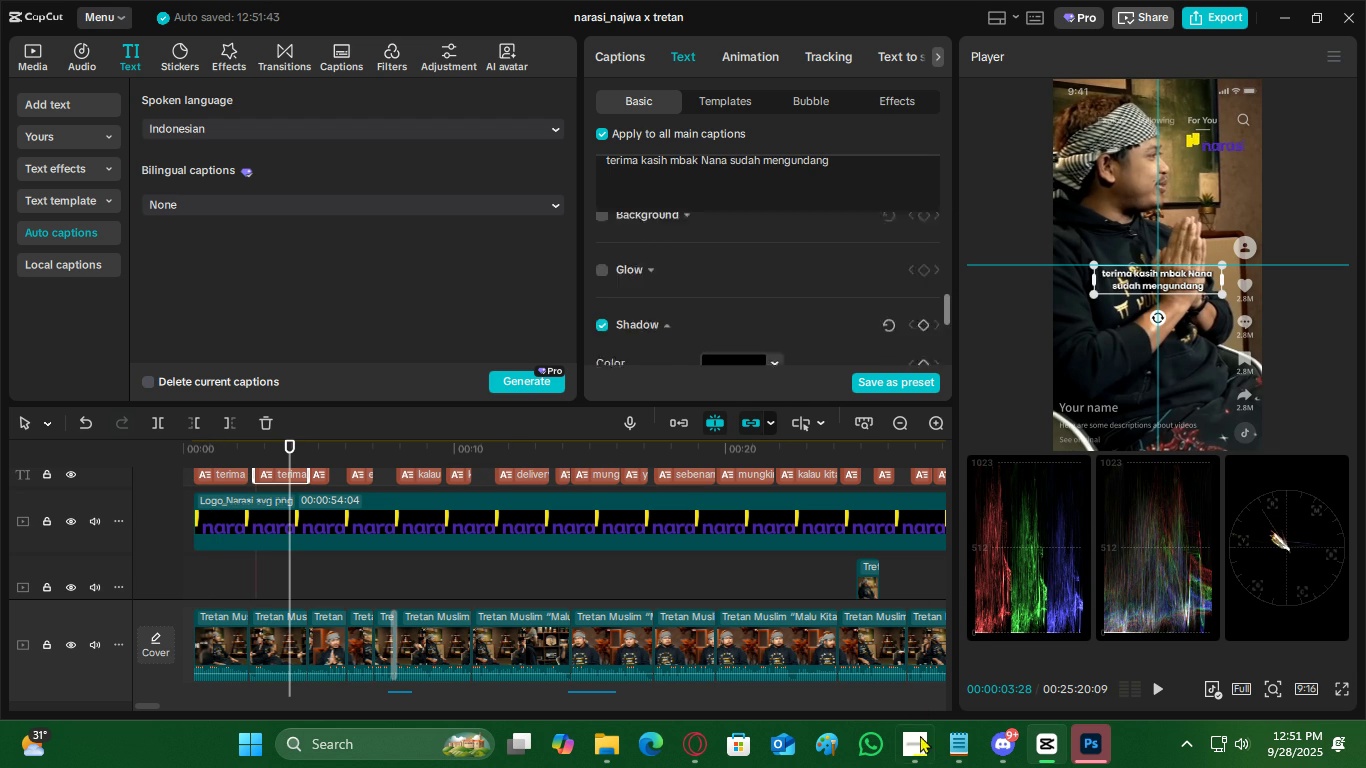 
wait(5.49)
 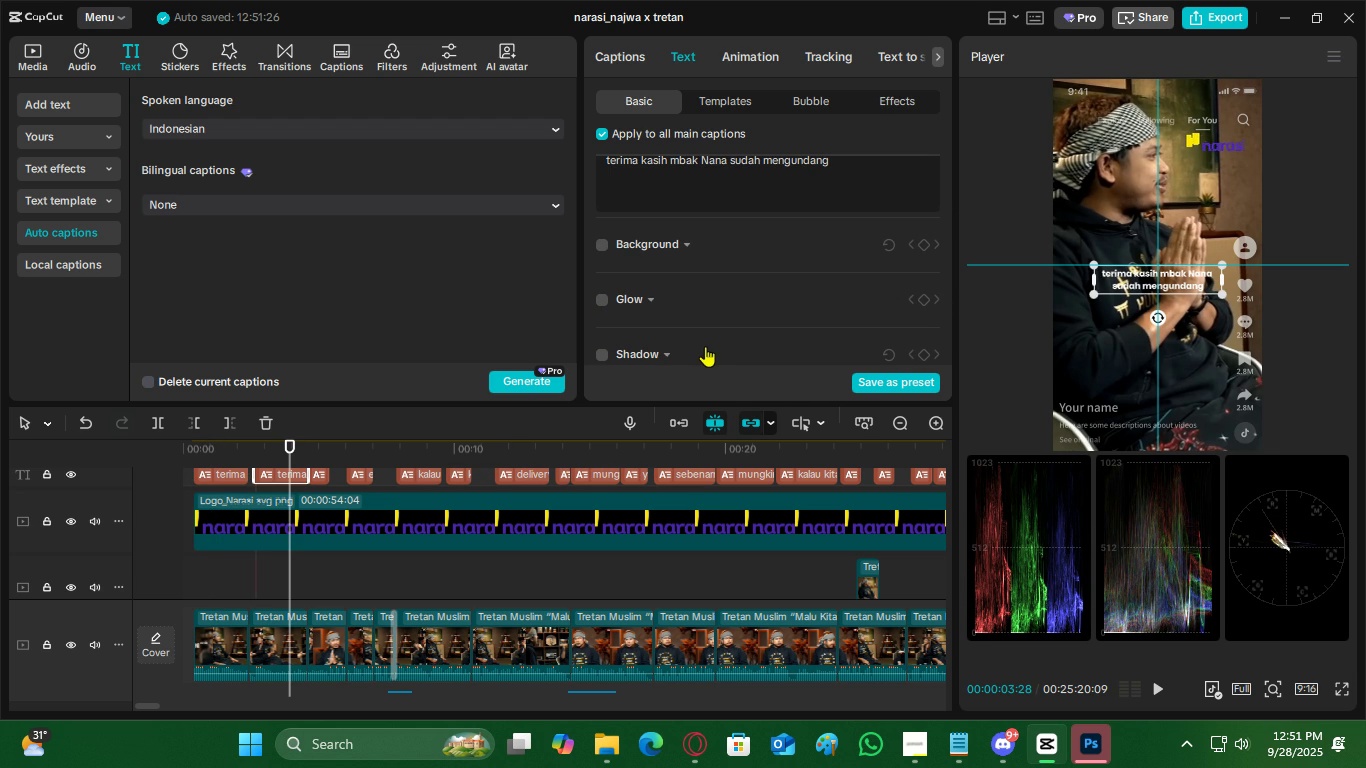 
scroll: coordinate [670, 325], scroll_direction: down, amount: 1.0